 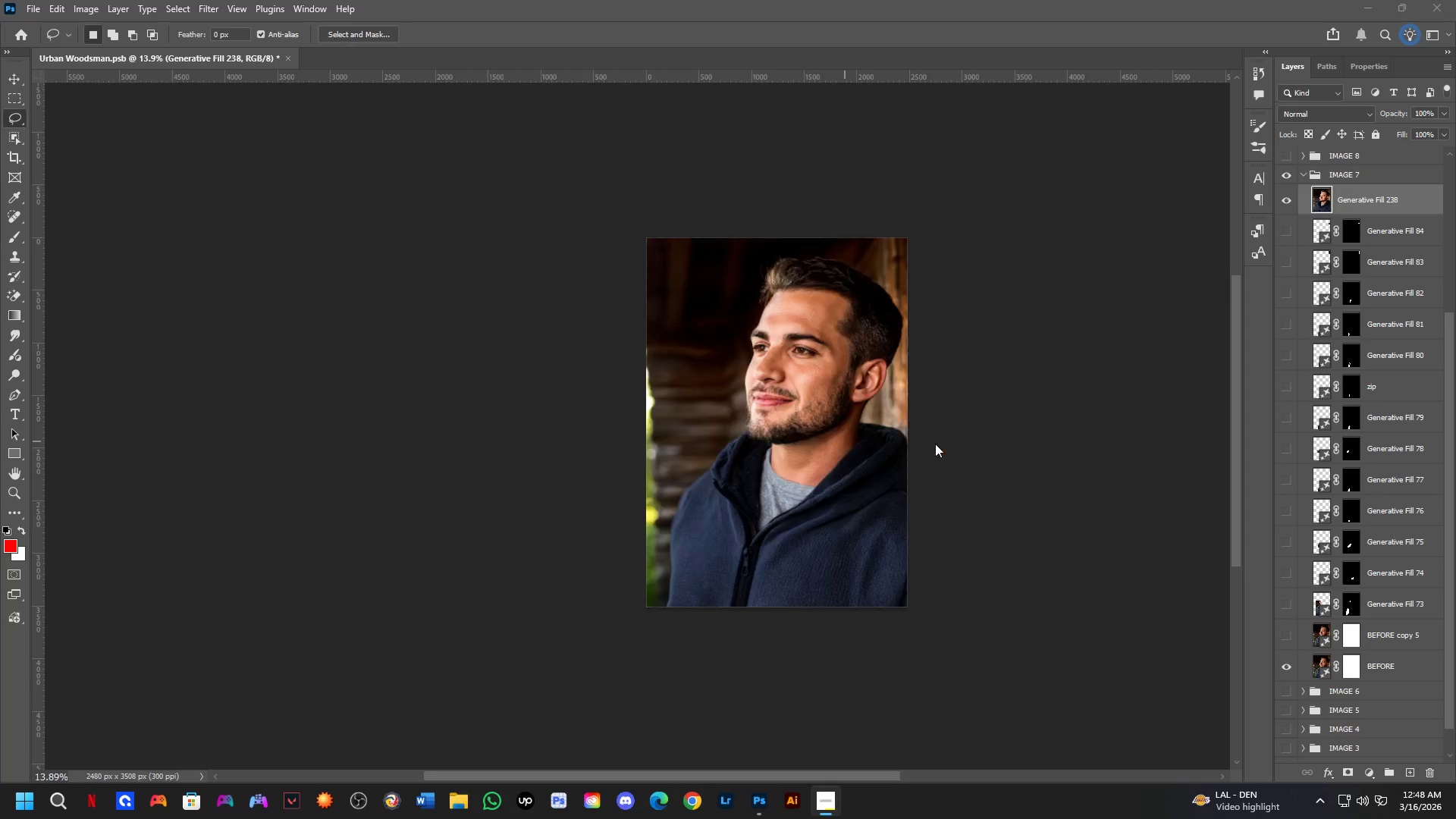 
left_click_drag(start_coordinate=[837, 403], to_coordinate=[807, 388])
 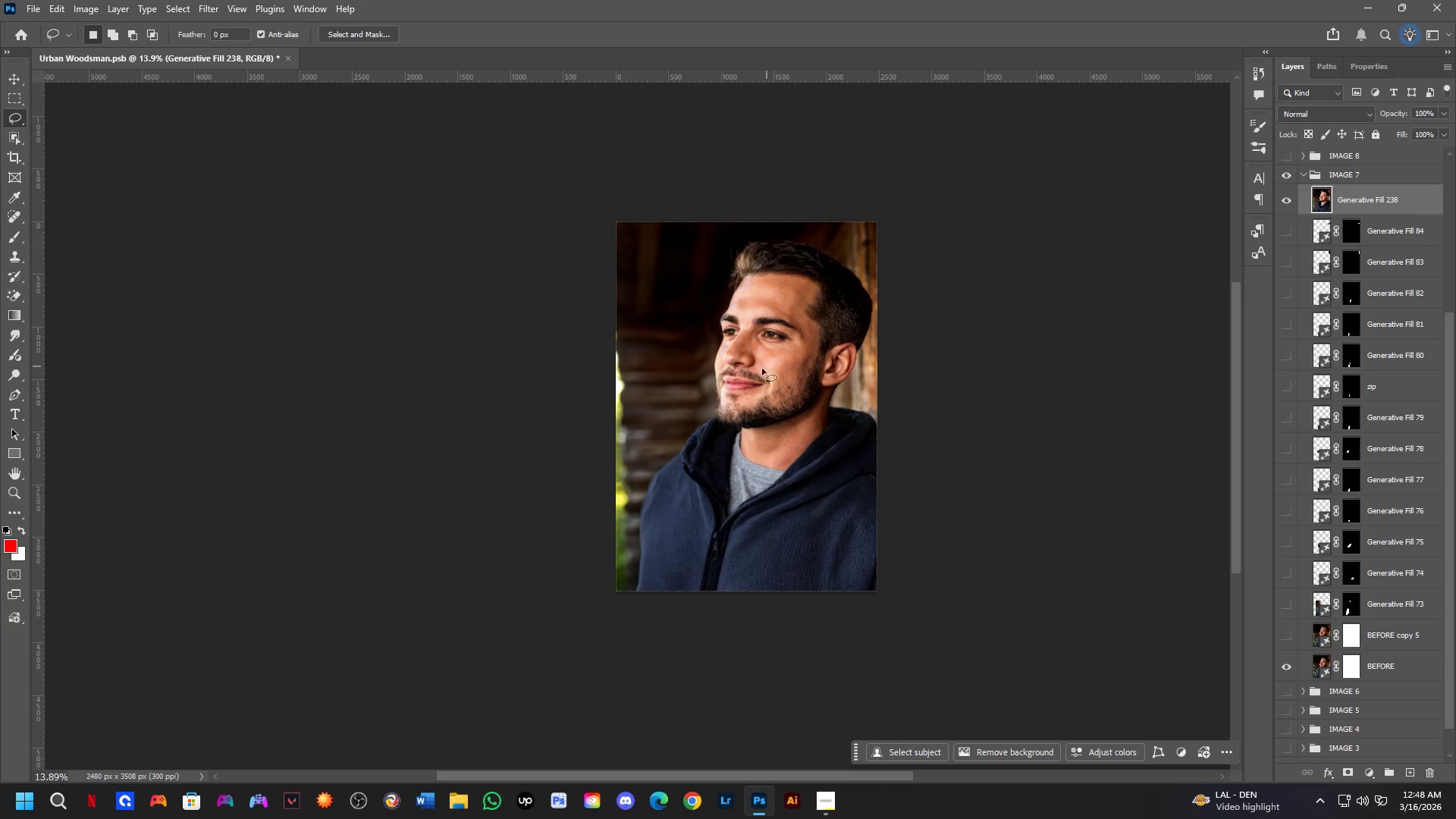 
key(Shift+ShiftLeft)
 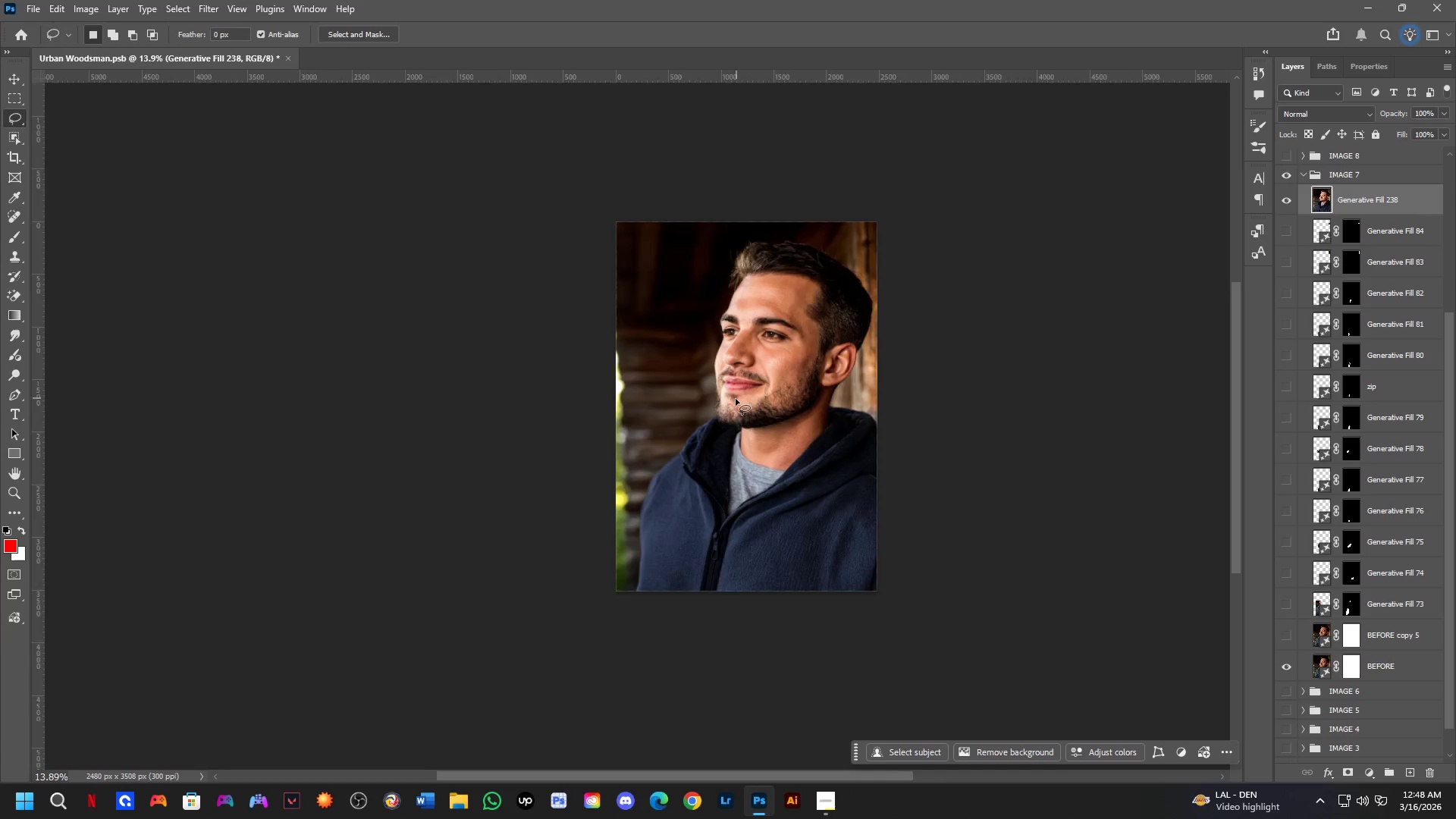 
hold_key(key=Space, duration=0.48)
 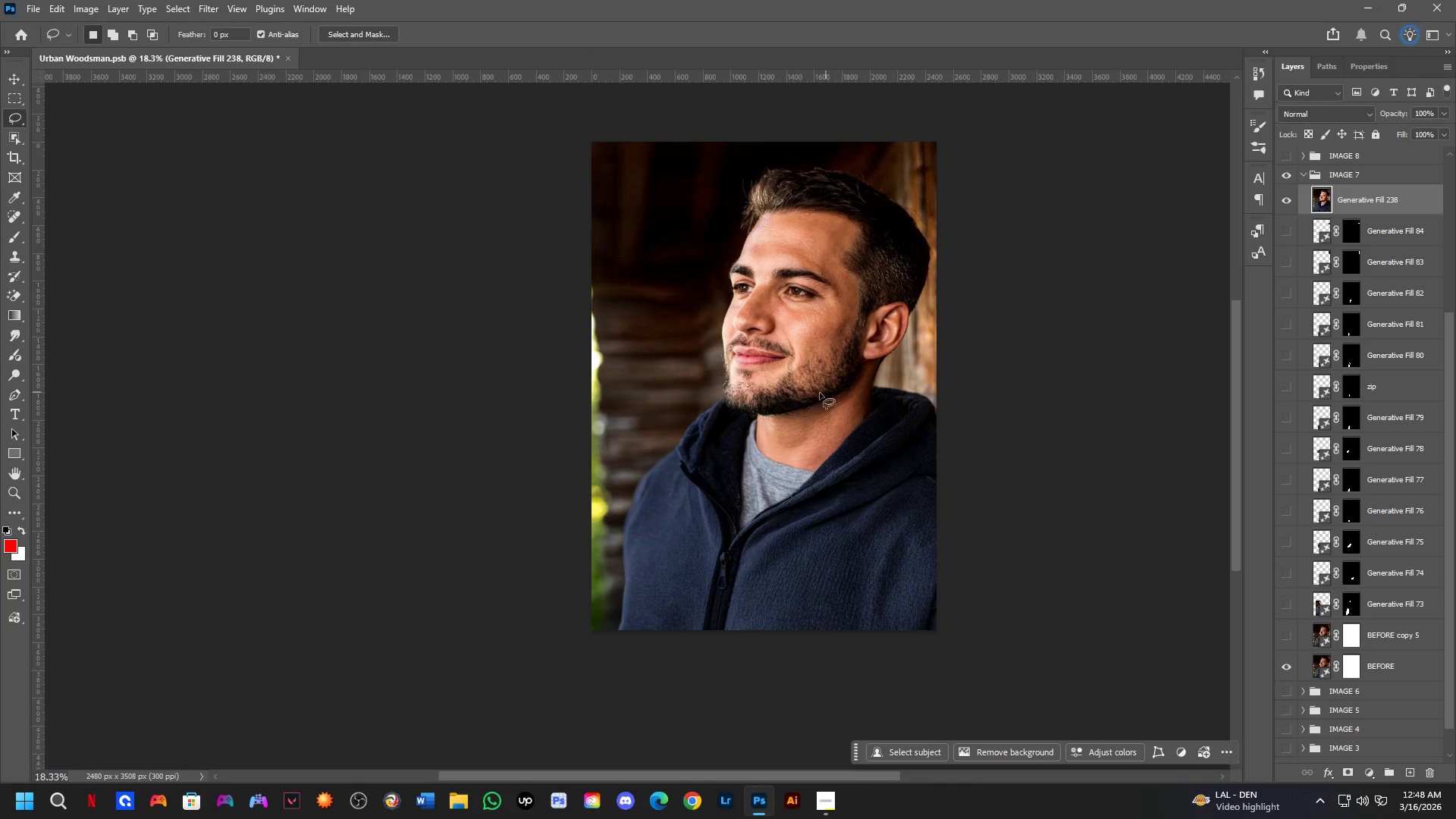 
left_click_drag(start_coordinate=[730, 493], to_coordinate=[741, 475])
 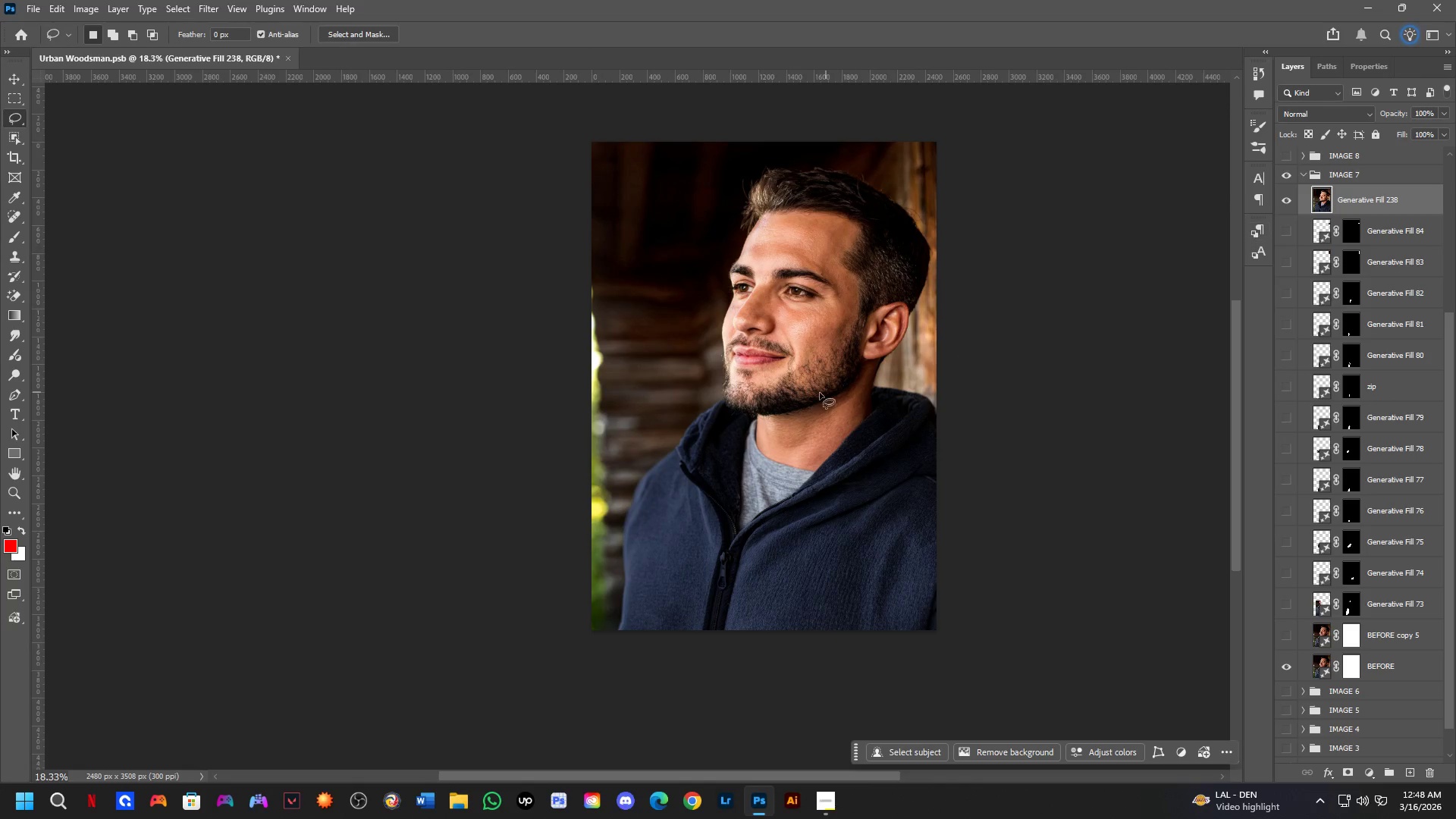 
scroll: coordinate [723, 422], scroll_direction: up, amount: 2.0
 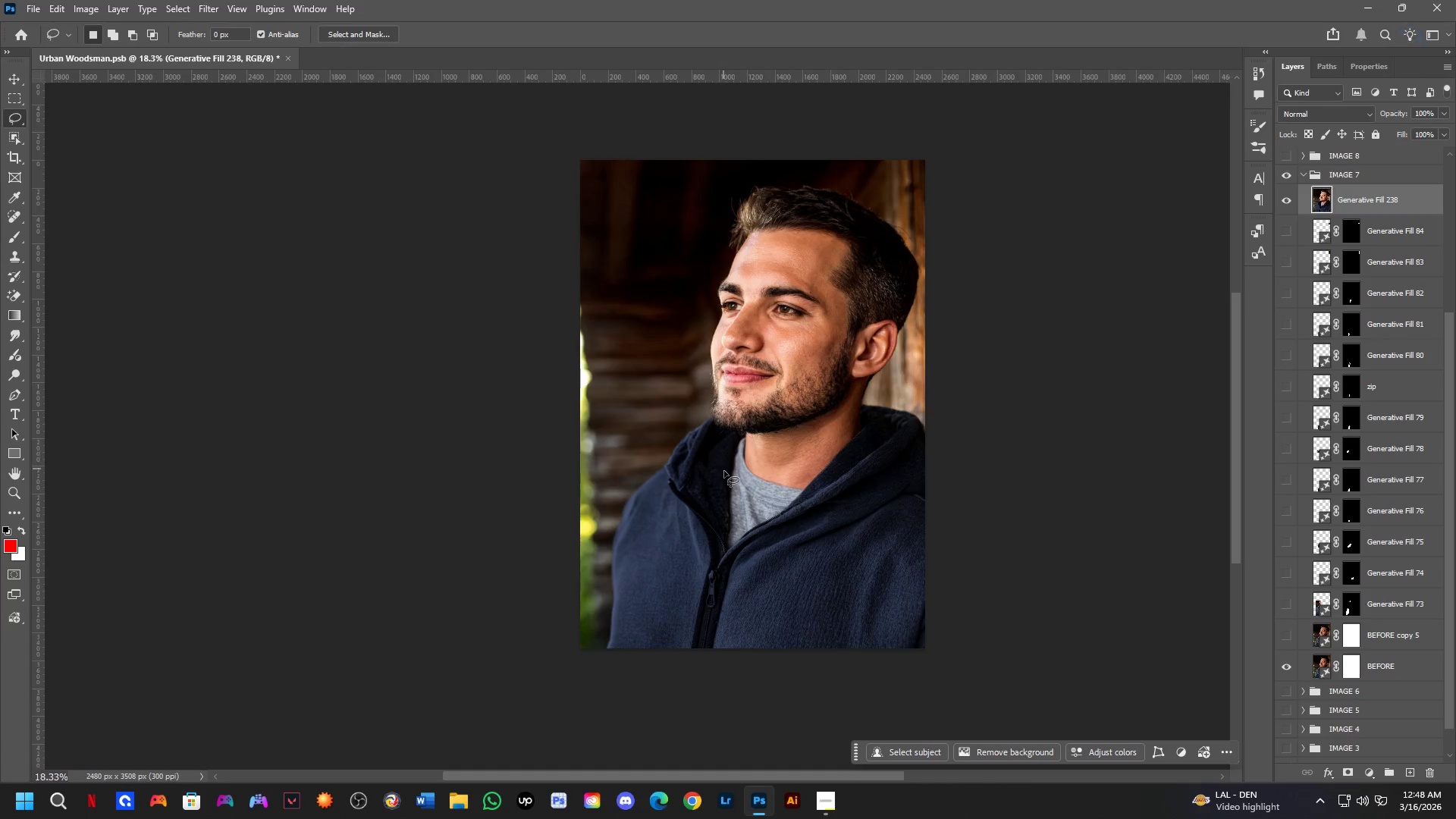 
key(Shift+ShiftLeft)
 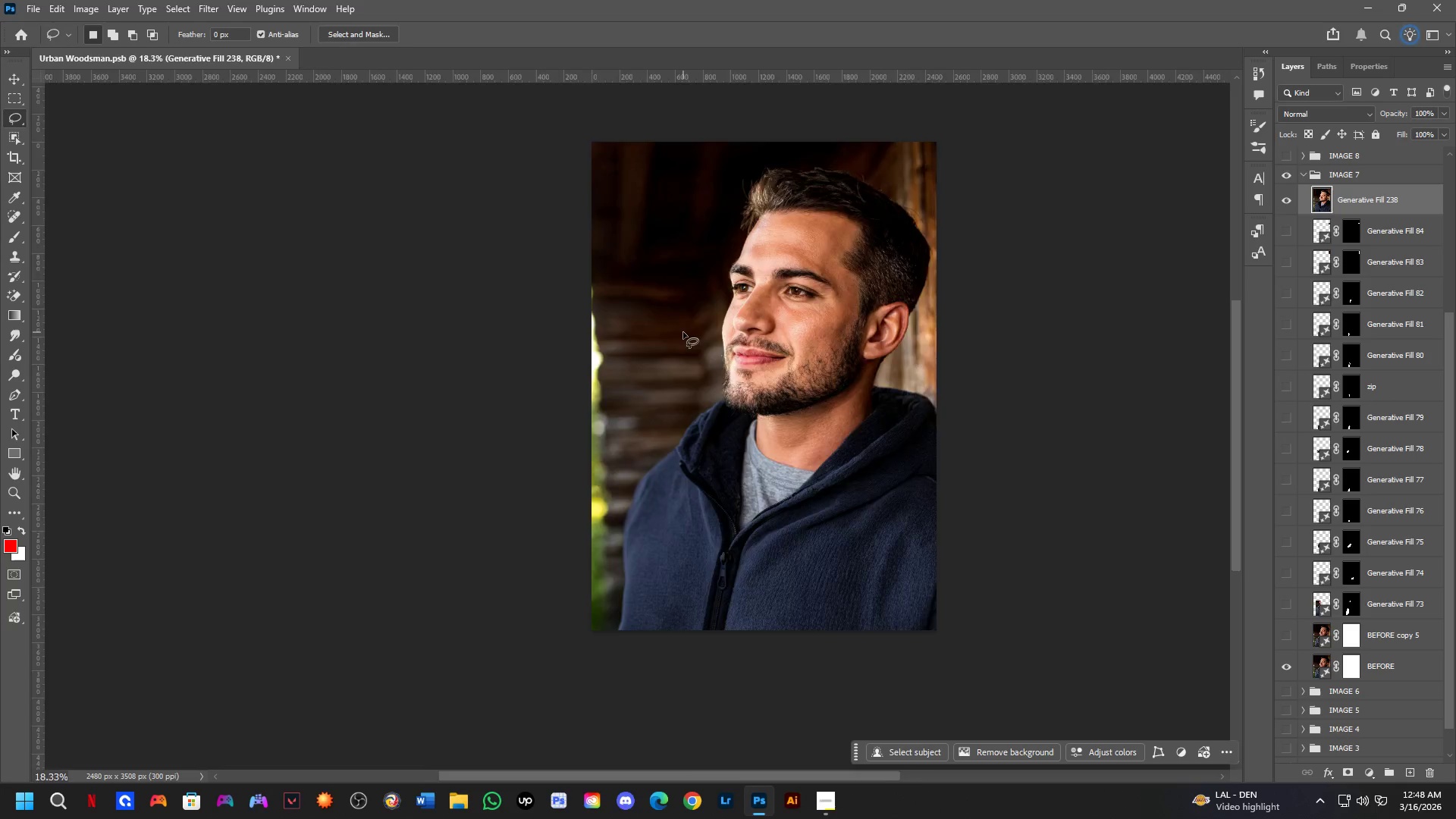 
scroll: coordinate [683, 332], scroll_direction: up, amount: 3.0
 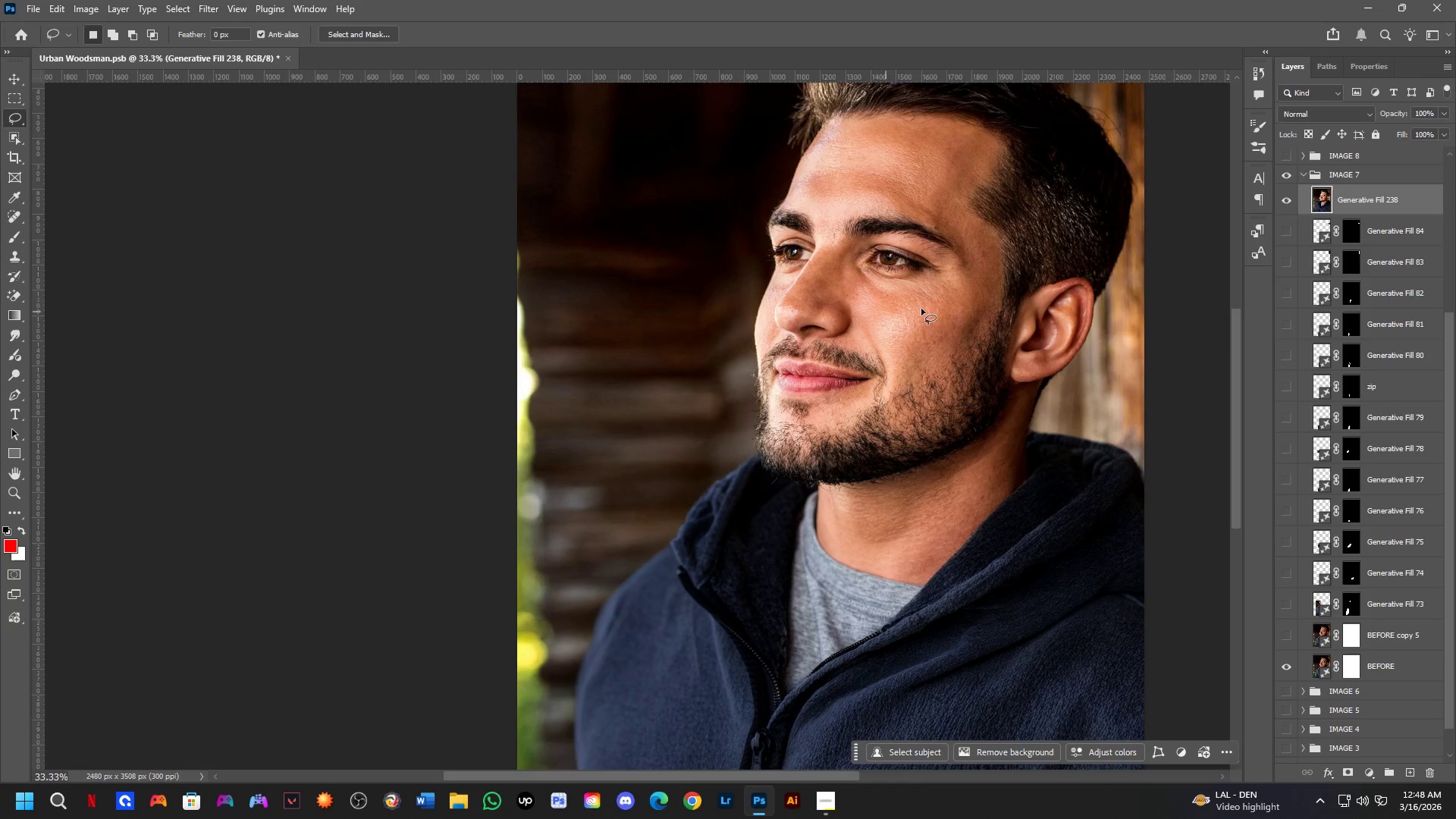 
key(Control+Shift+A)
 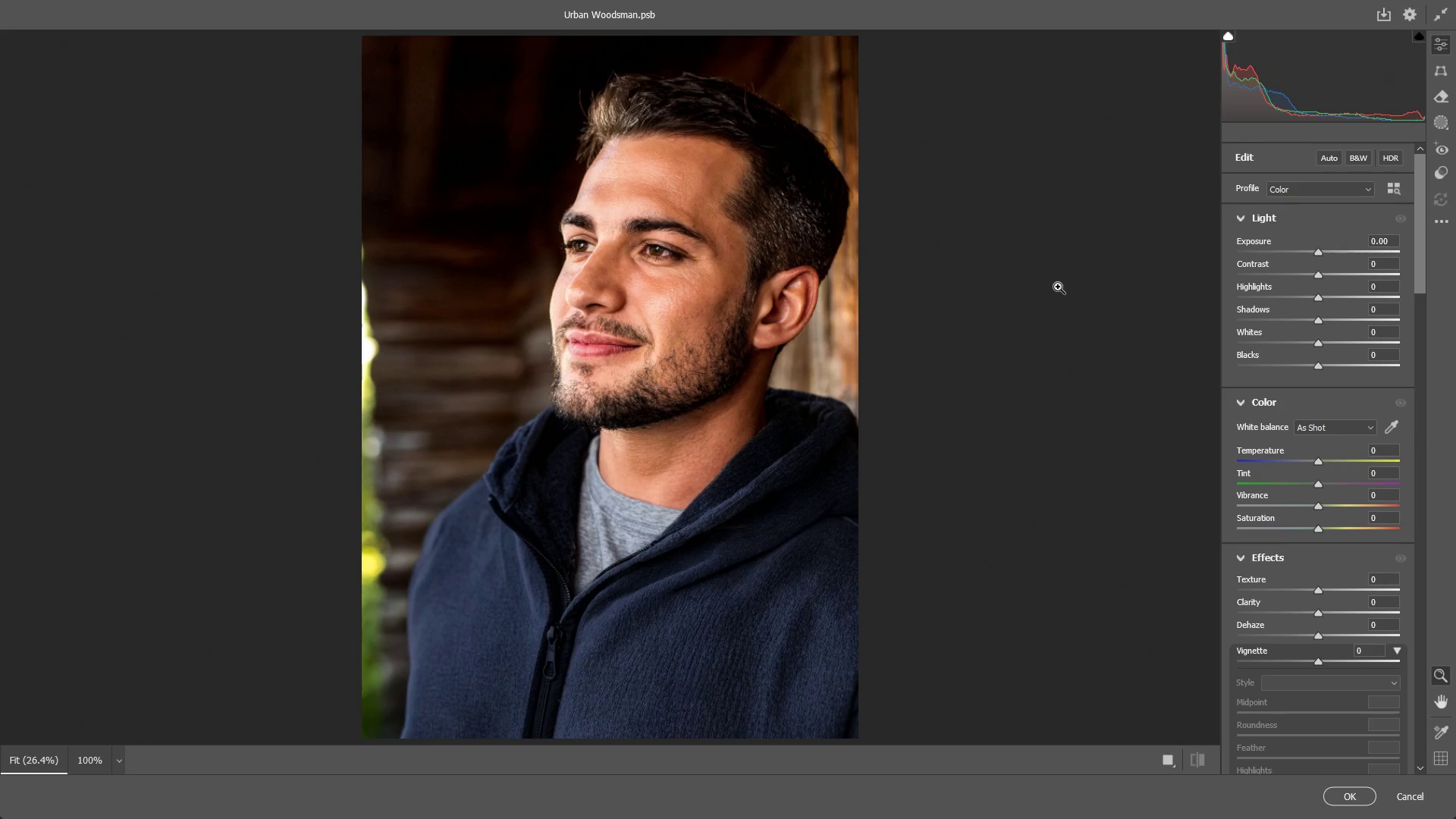 
wait(35.56)
 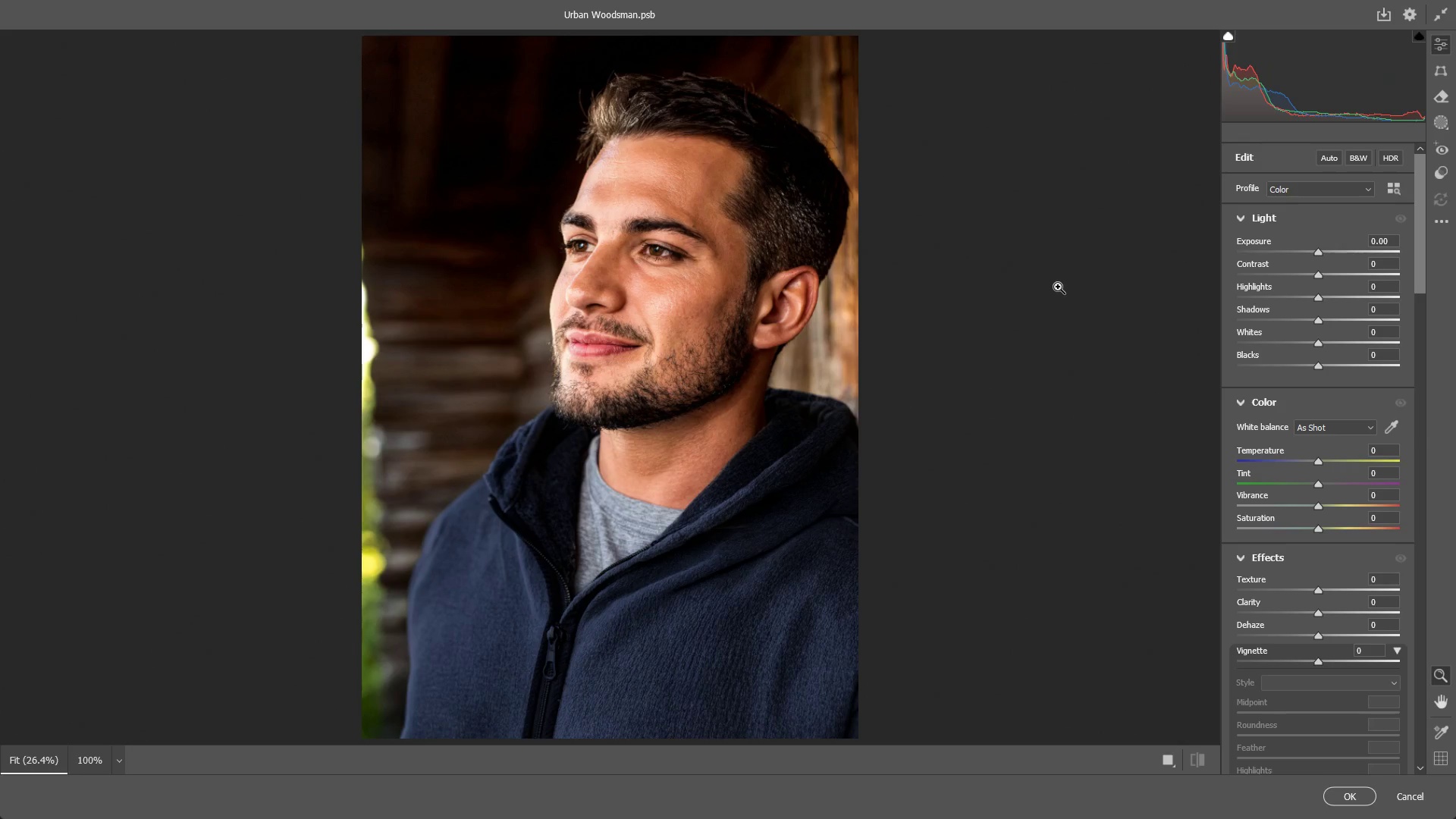 
left_click_drag(start_coordinate=[1323, 464], to_coordinate=[1313, 464])
 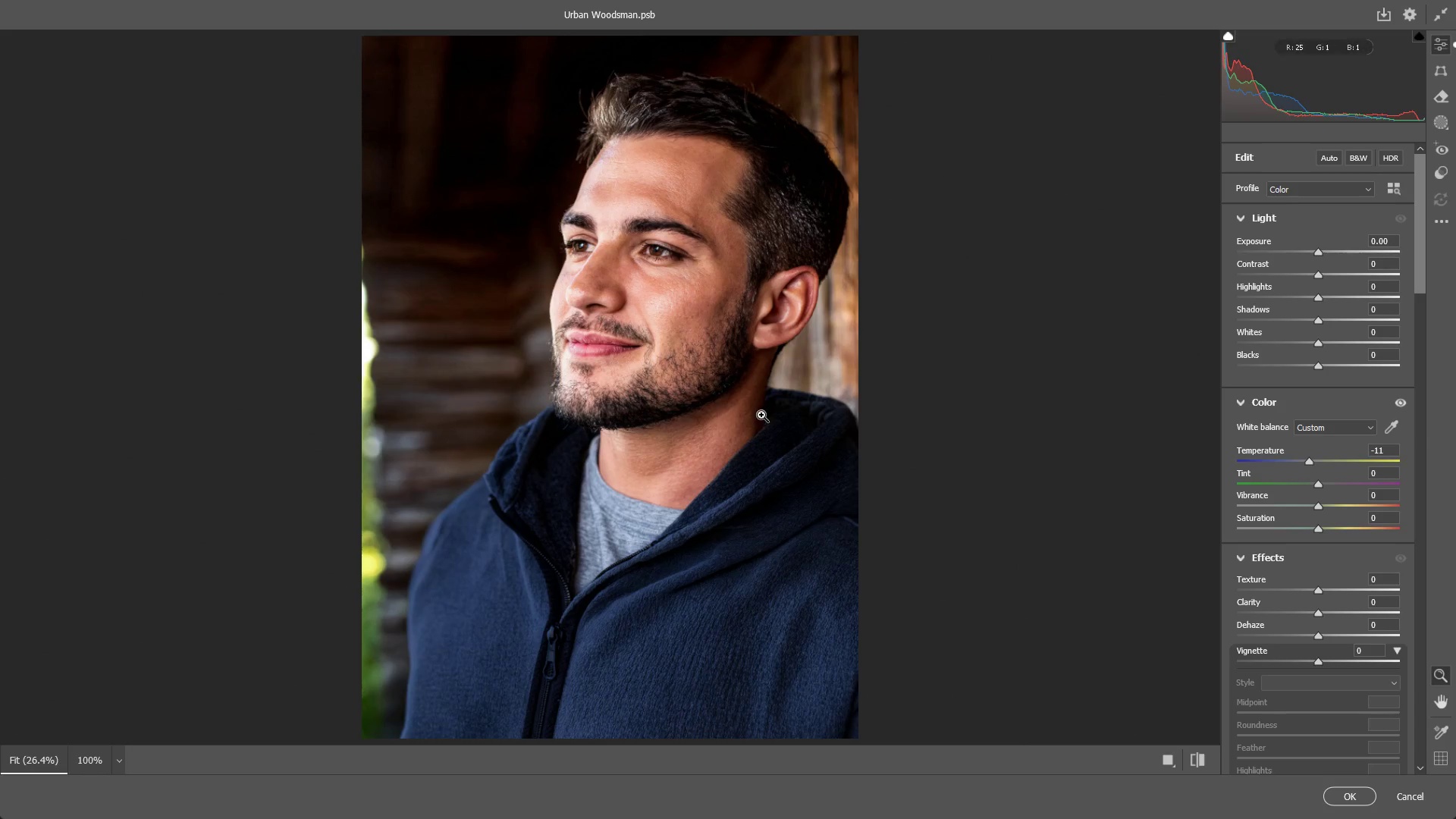 
hold_key(key=Space, duration=0.61)
 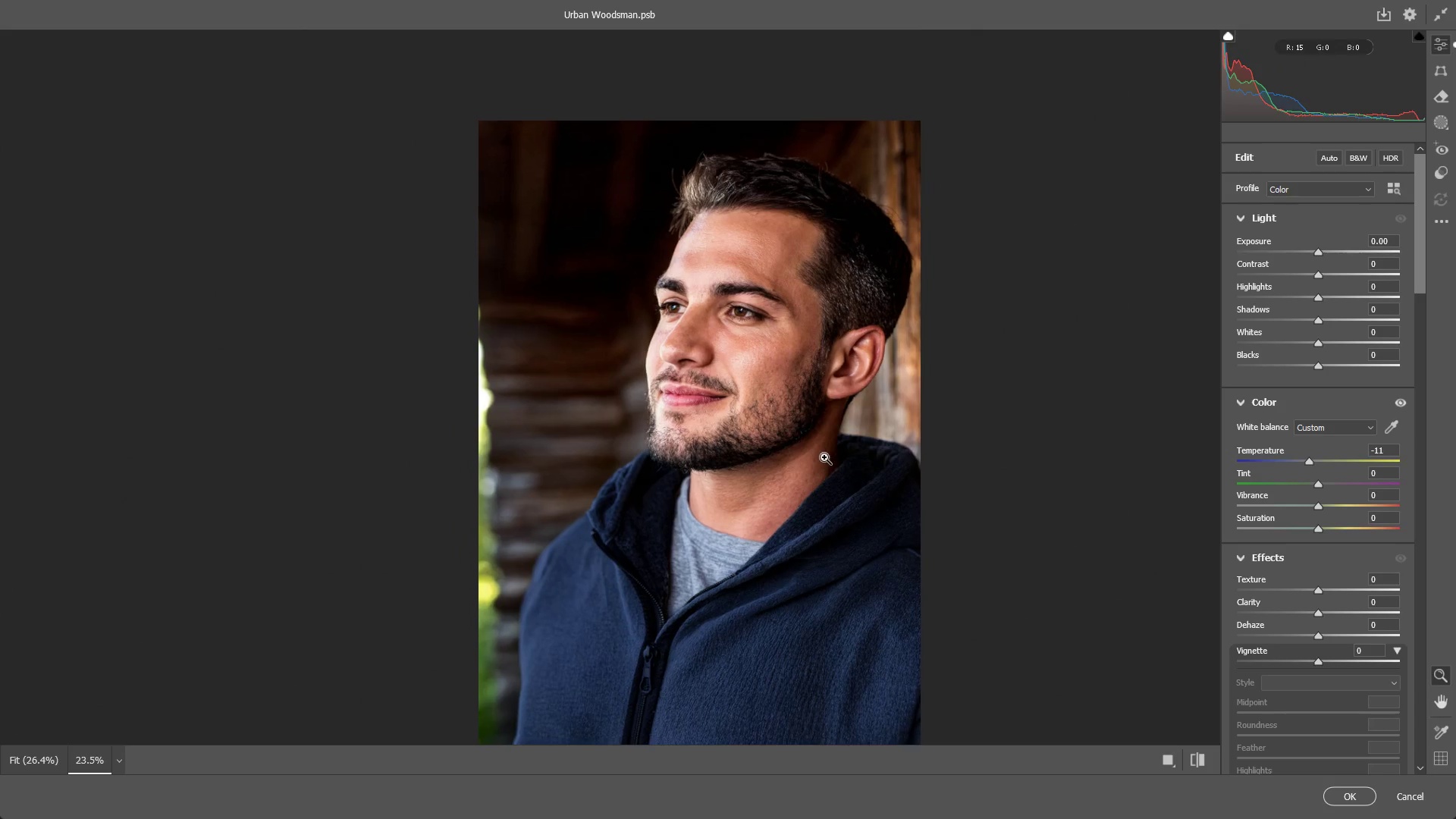 
left_click_drag(start_coordinate=[764, 420], to_coordinate=[837, 463])
 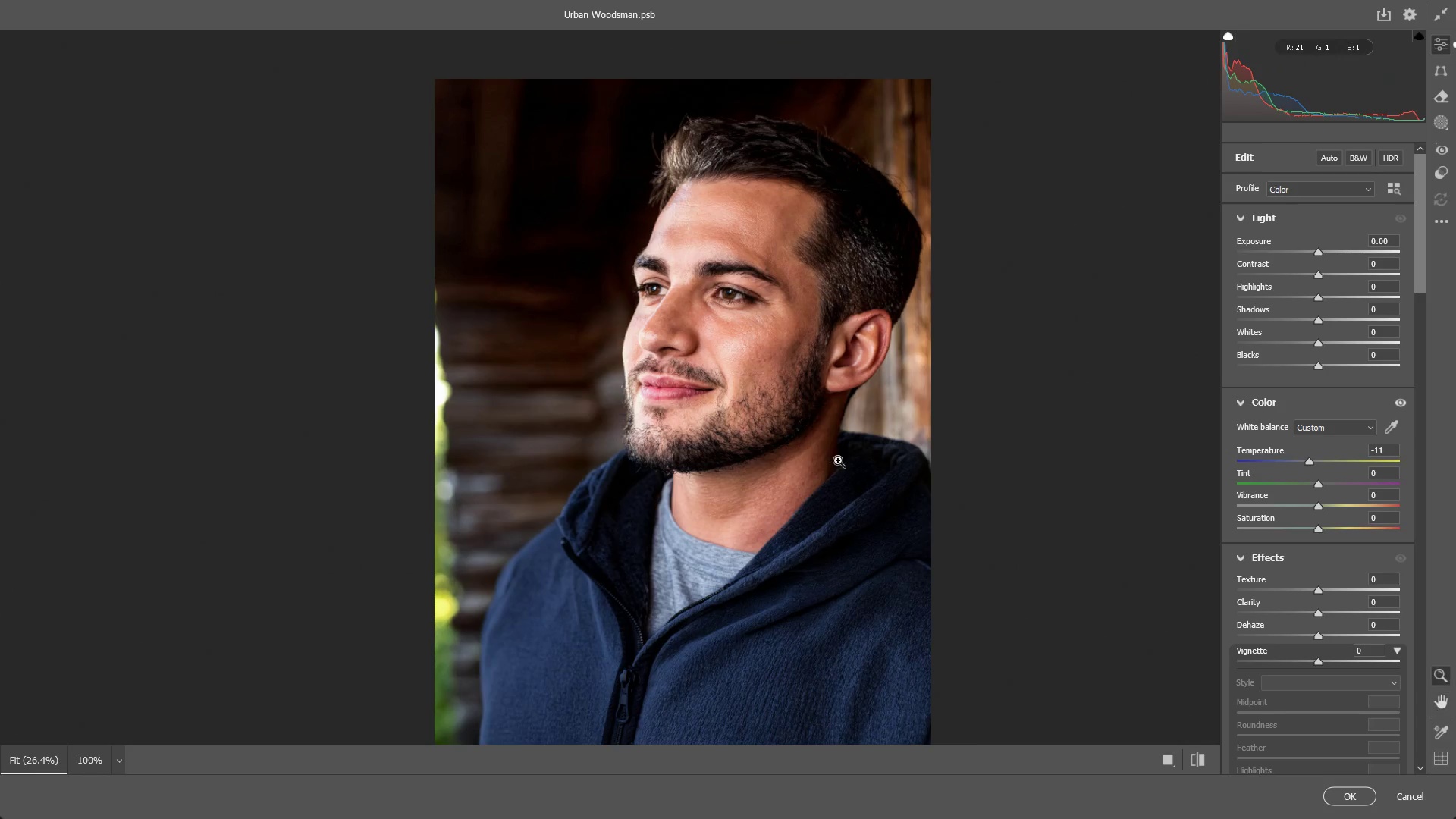 
left_click_drag(start_coordinate=[838, 460], to_coordinate=[824, 457])
 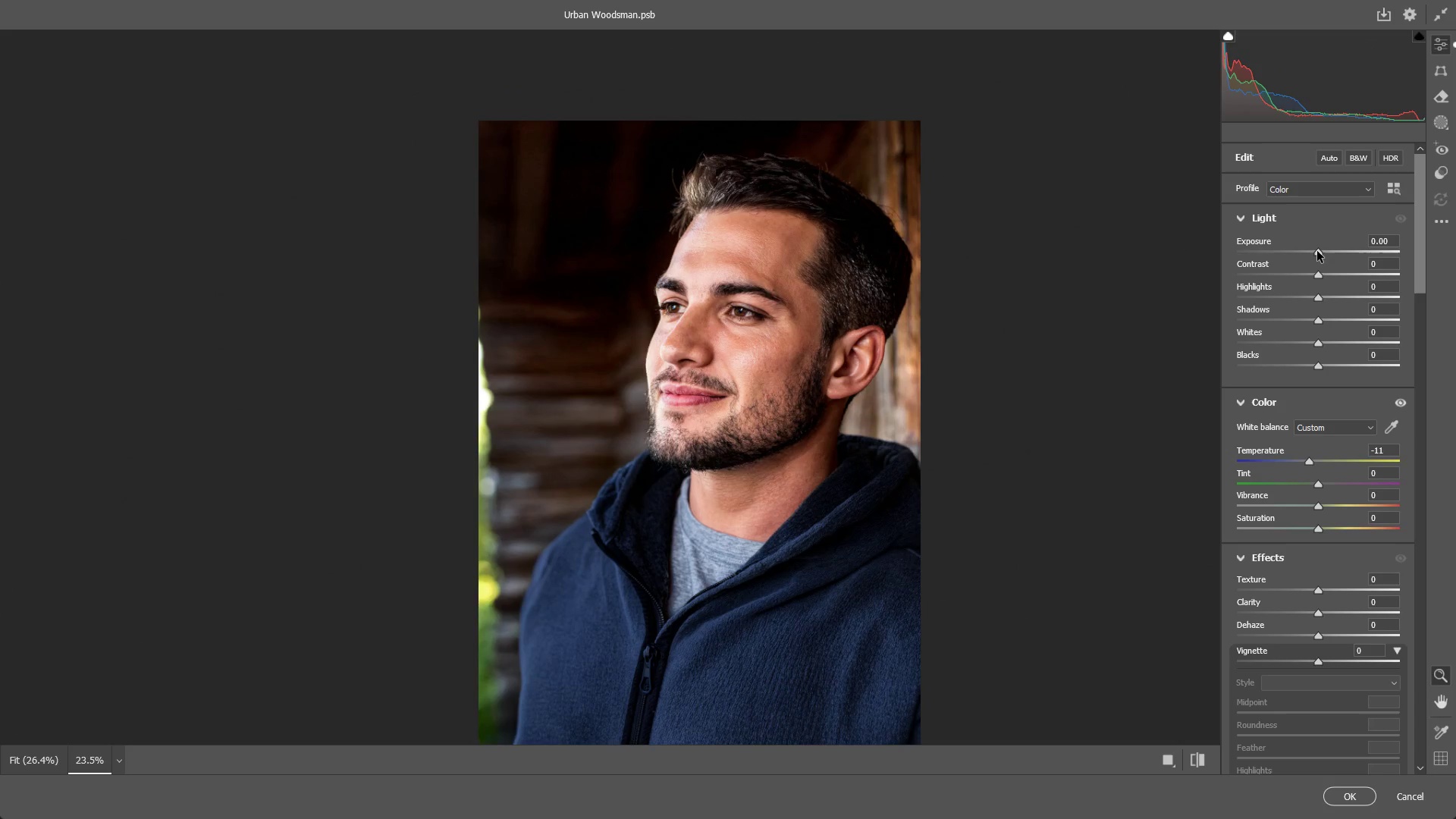 
left_click_drag(start_coordinate=[1320, 251], to_coordinate=[1313, 250])
 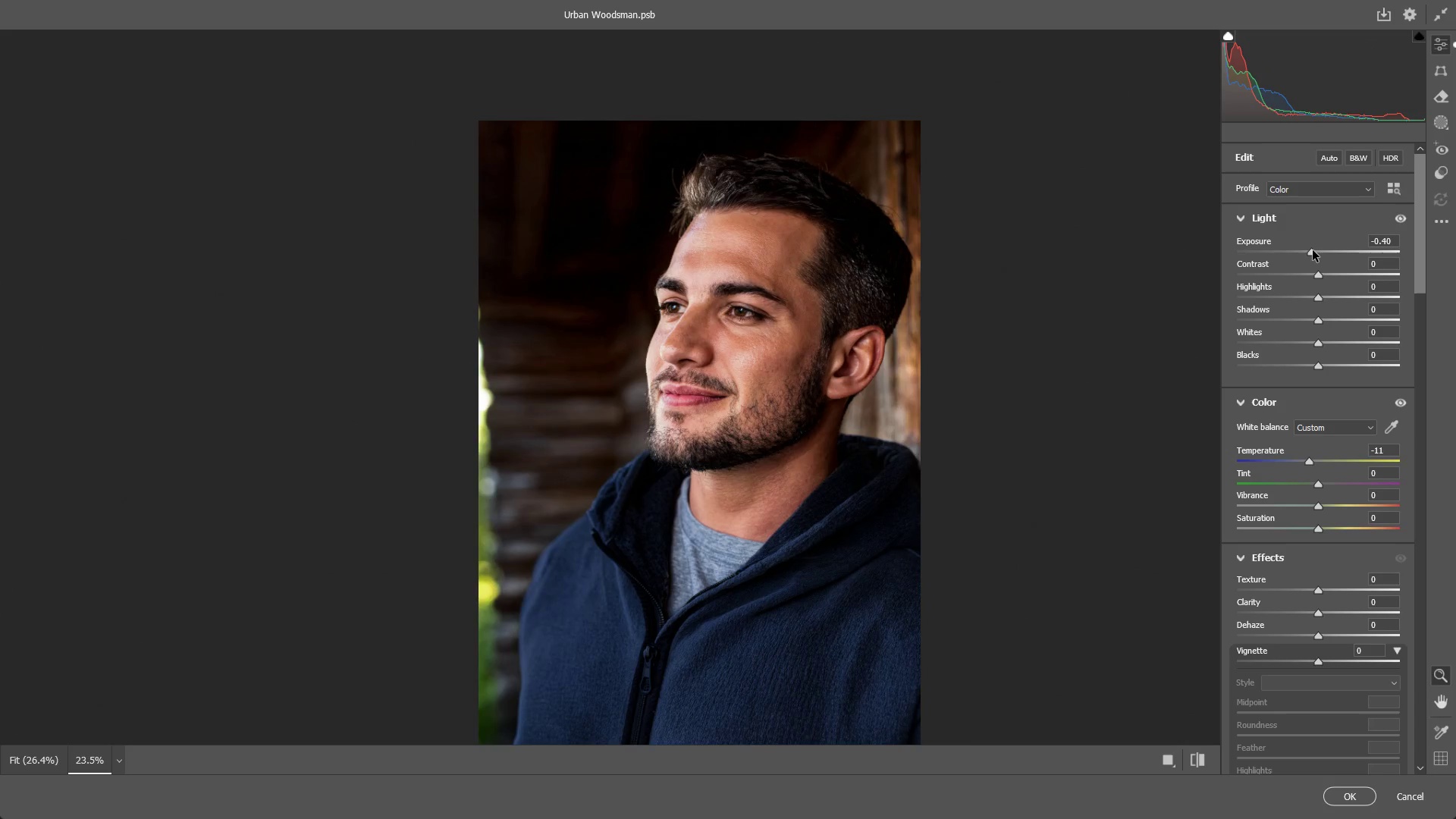 
key(Control+ControlLeft)
 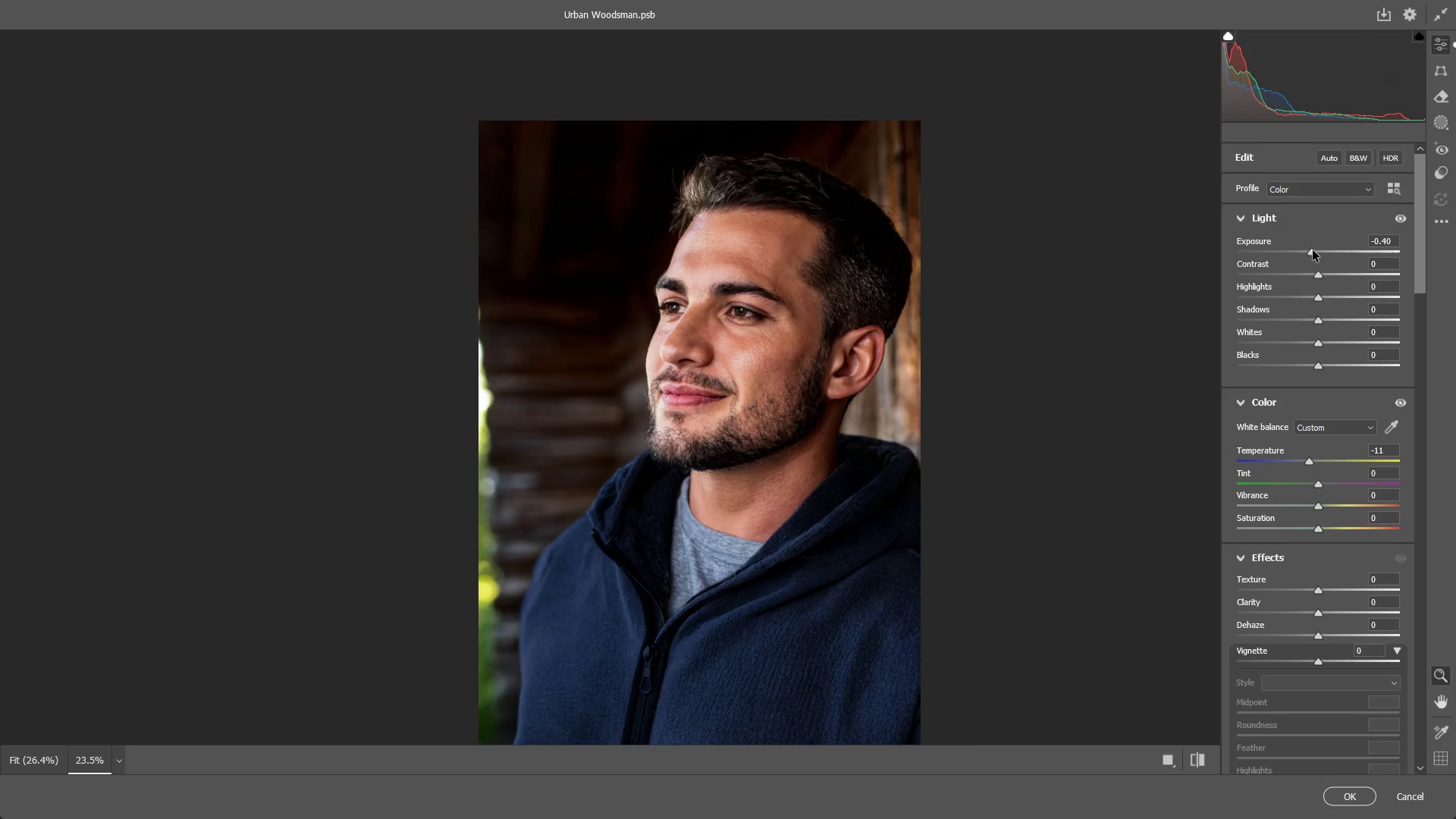 
key(Control+ControlLeft)
 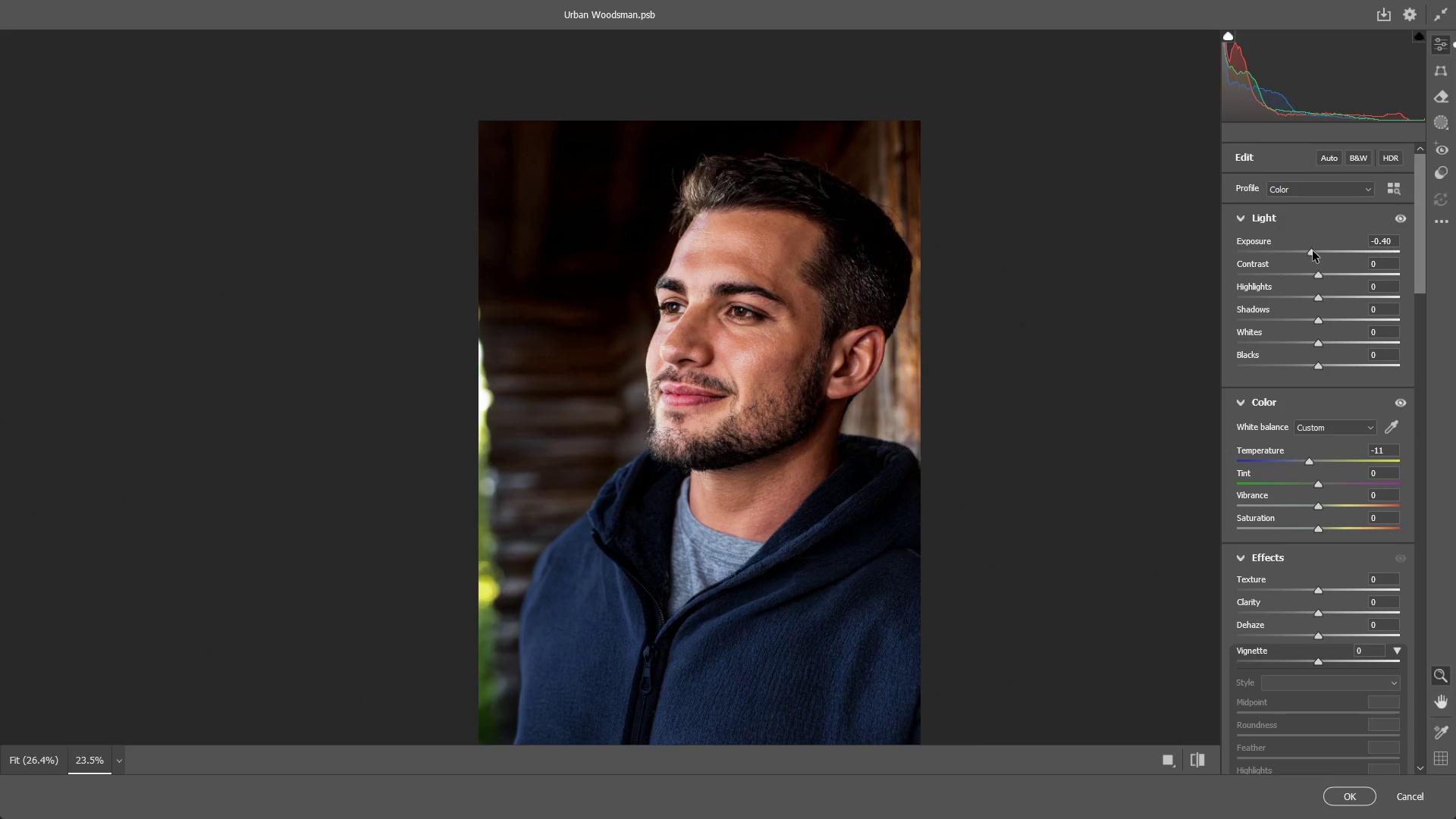 
key(Control+Z)
 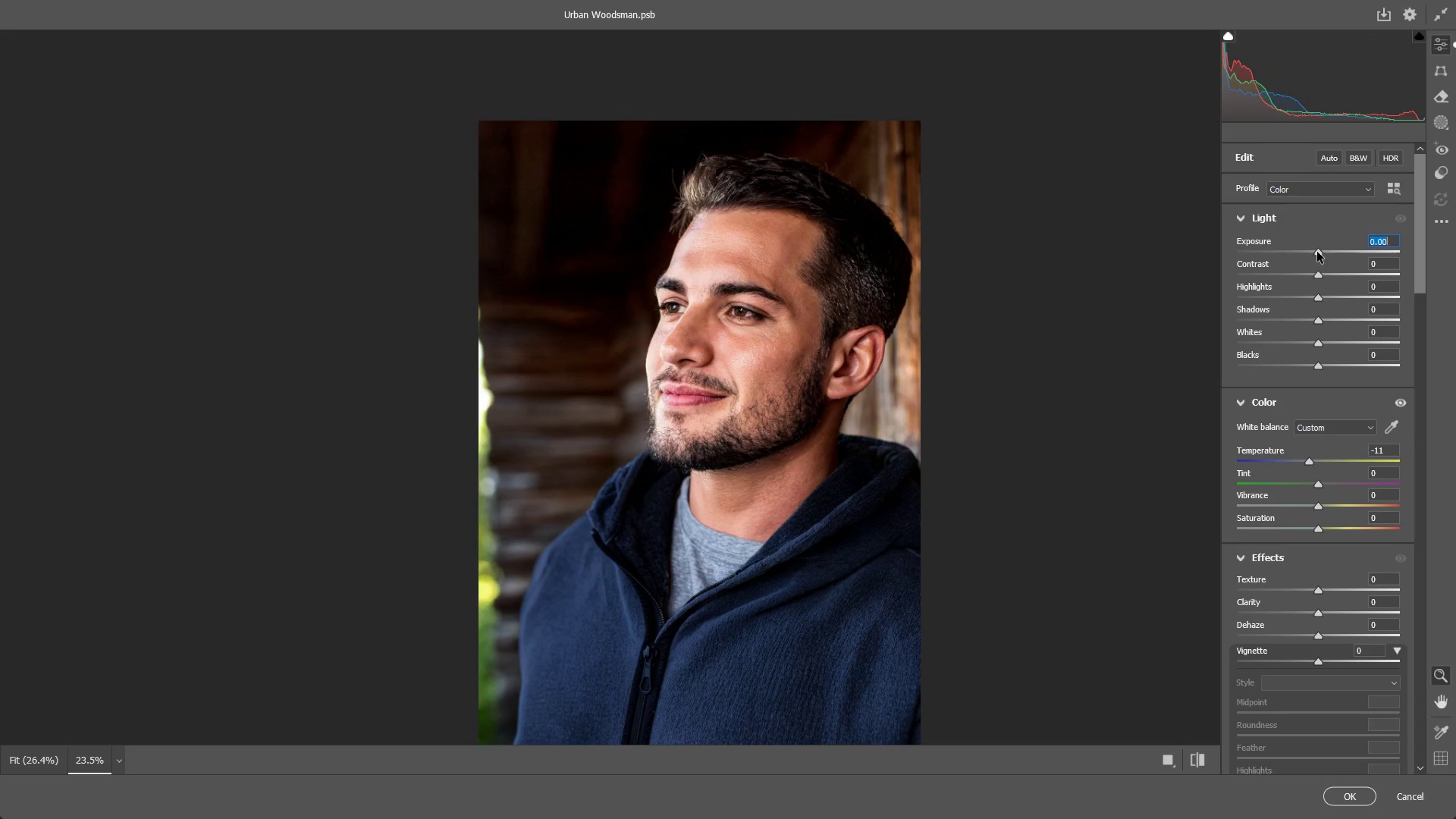 
left_click_drag(start_coordinate=[1317, 252], to_coordinate=[1308, 253])
 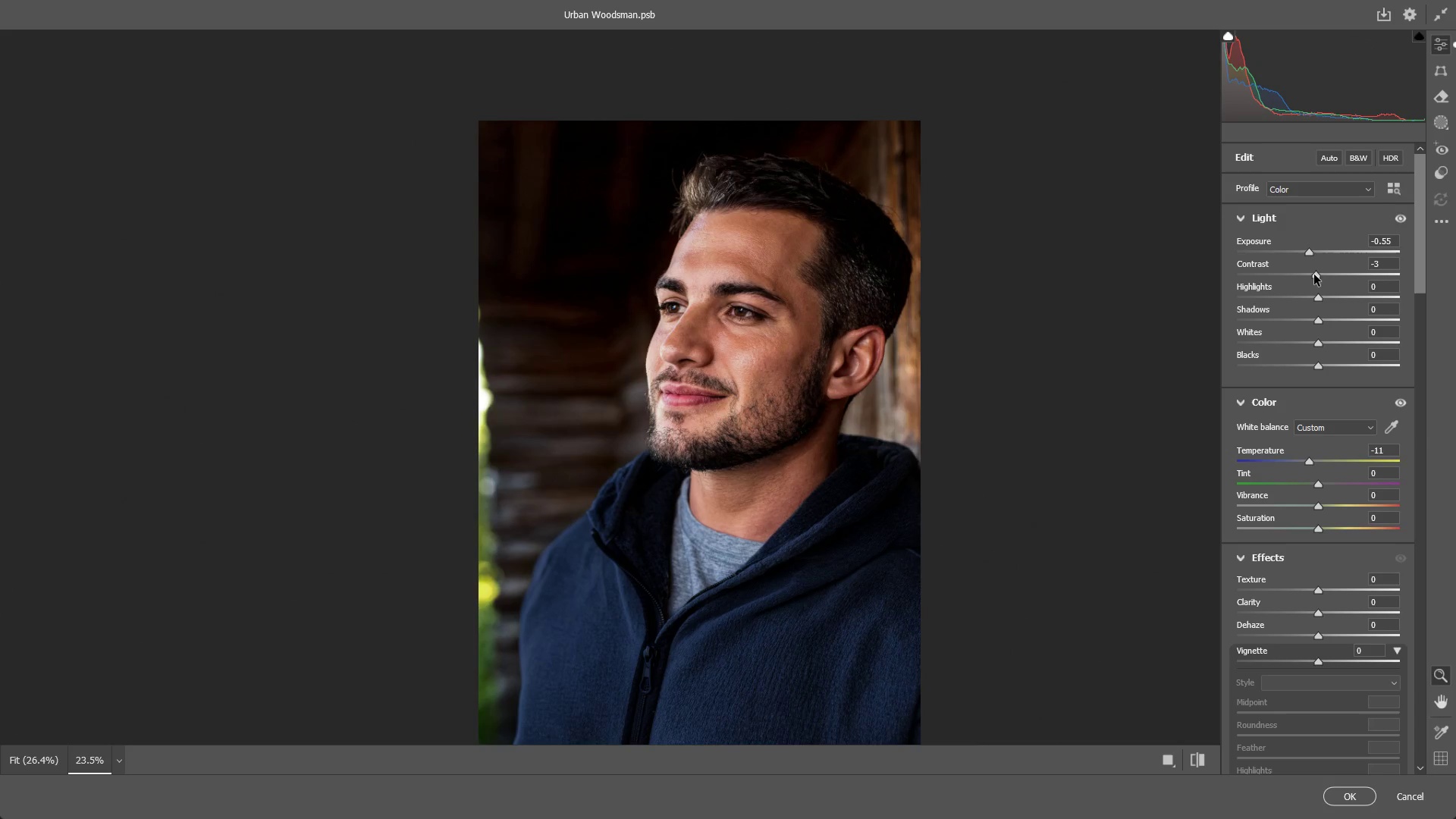 
left_click_drag(start_coordinate=[1317, 299], to_coordinate=[1310, 290])
 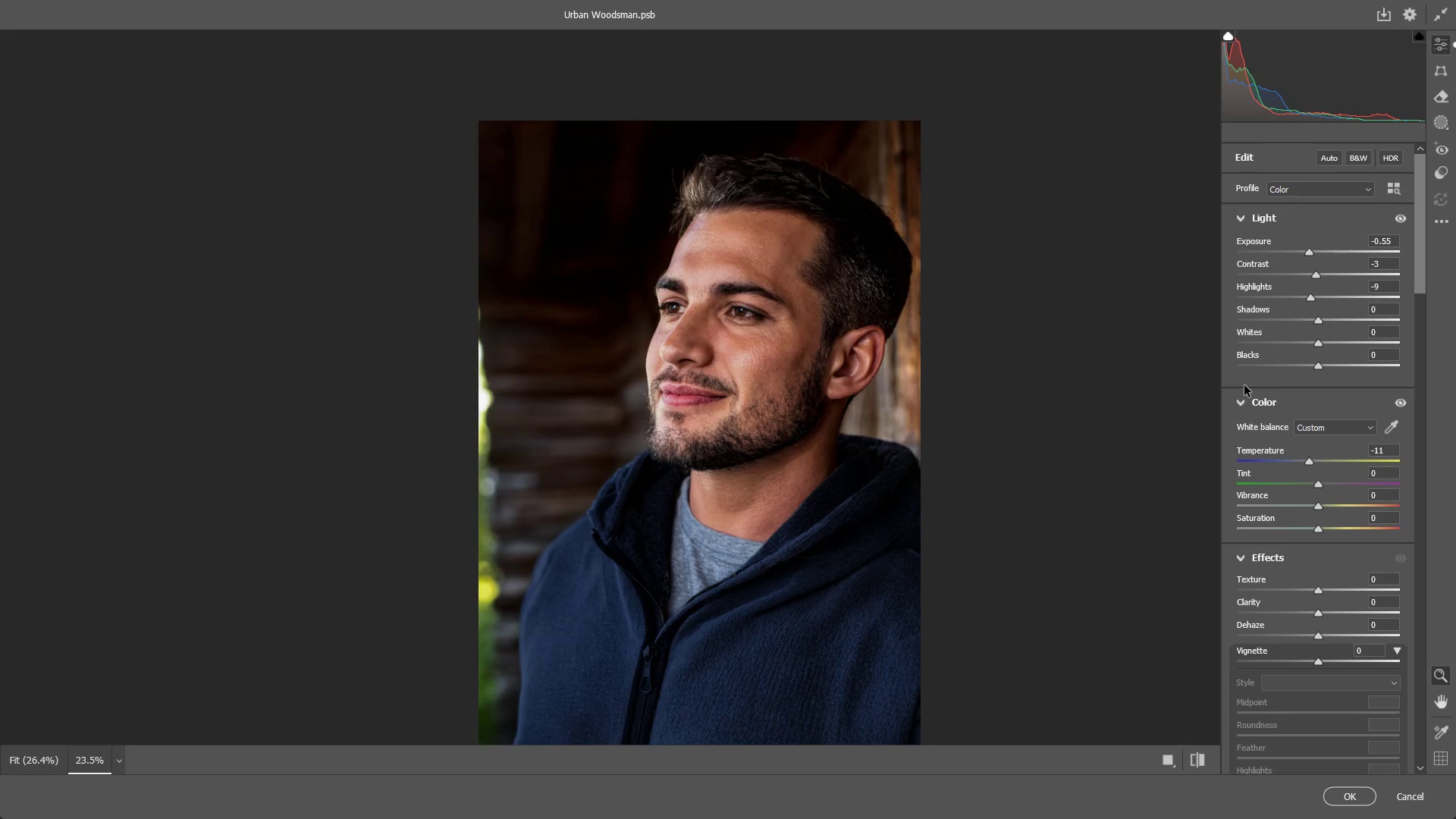 
wait(59.58)
 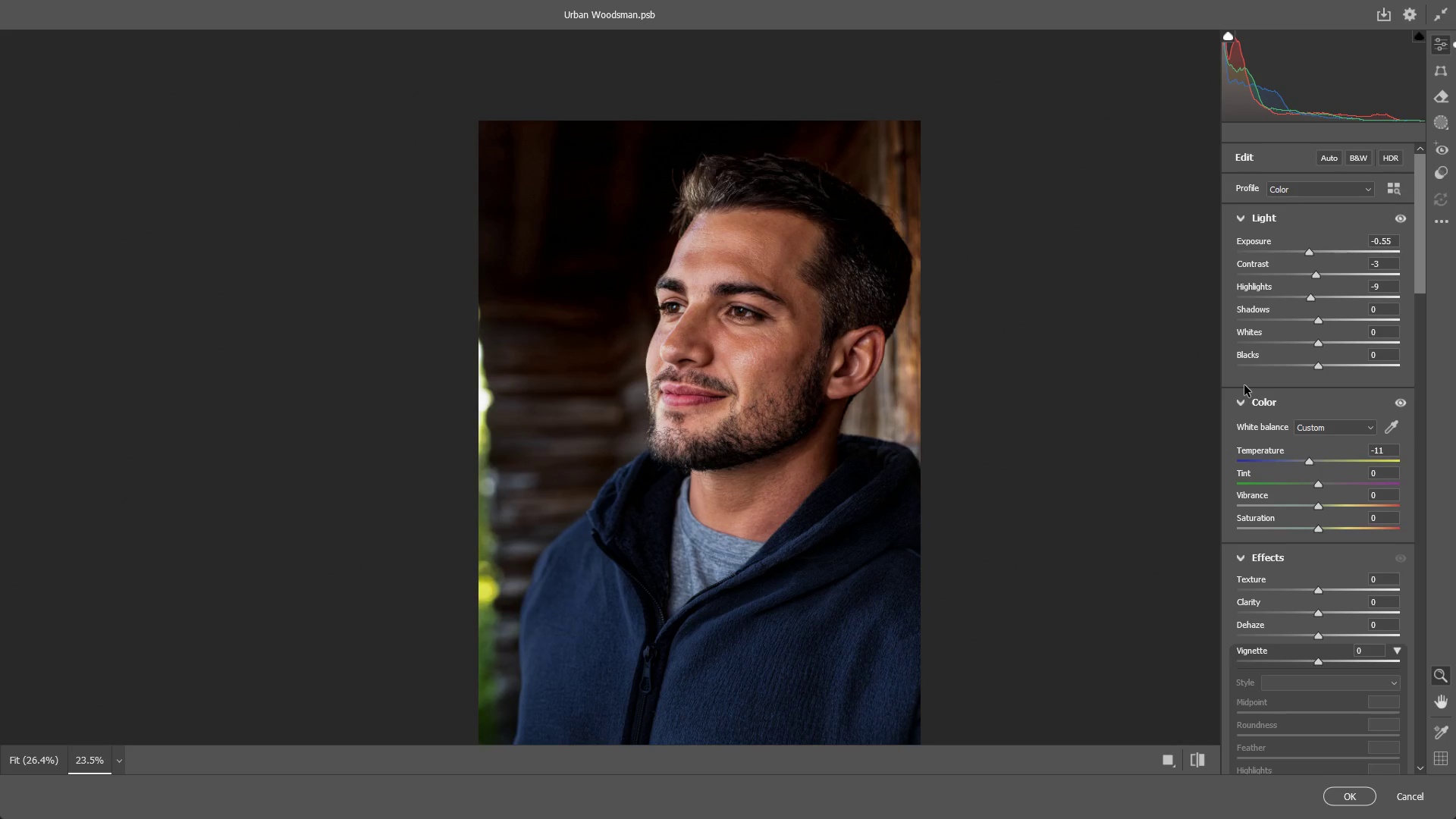 
left_click_drag(start_coordinate=[1320, 368], to_coordinate=[1311, 366])
 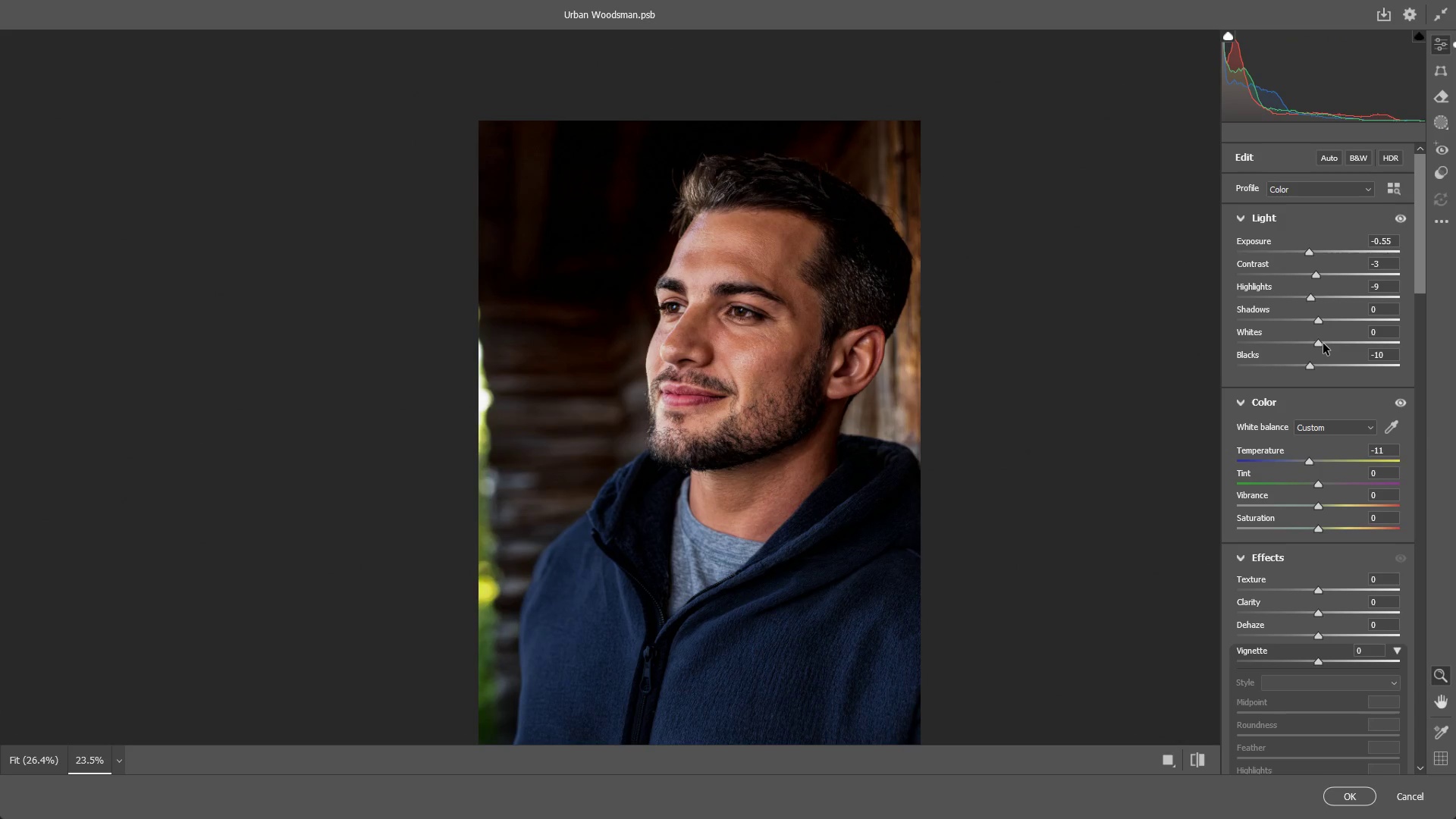 
left_click_drag(start_coordinate=[1323, 344], to_coordinate=[1302, 337])
 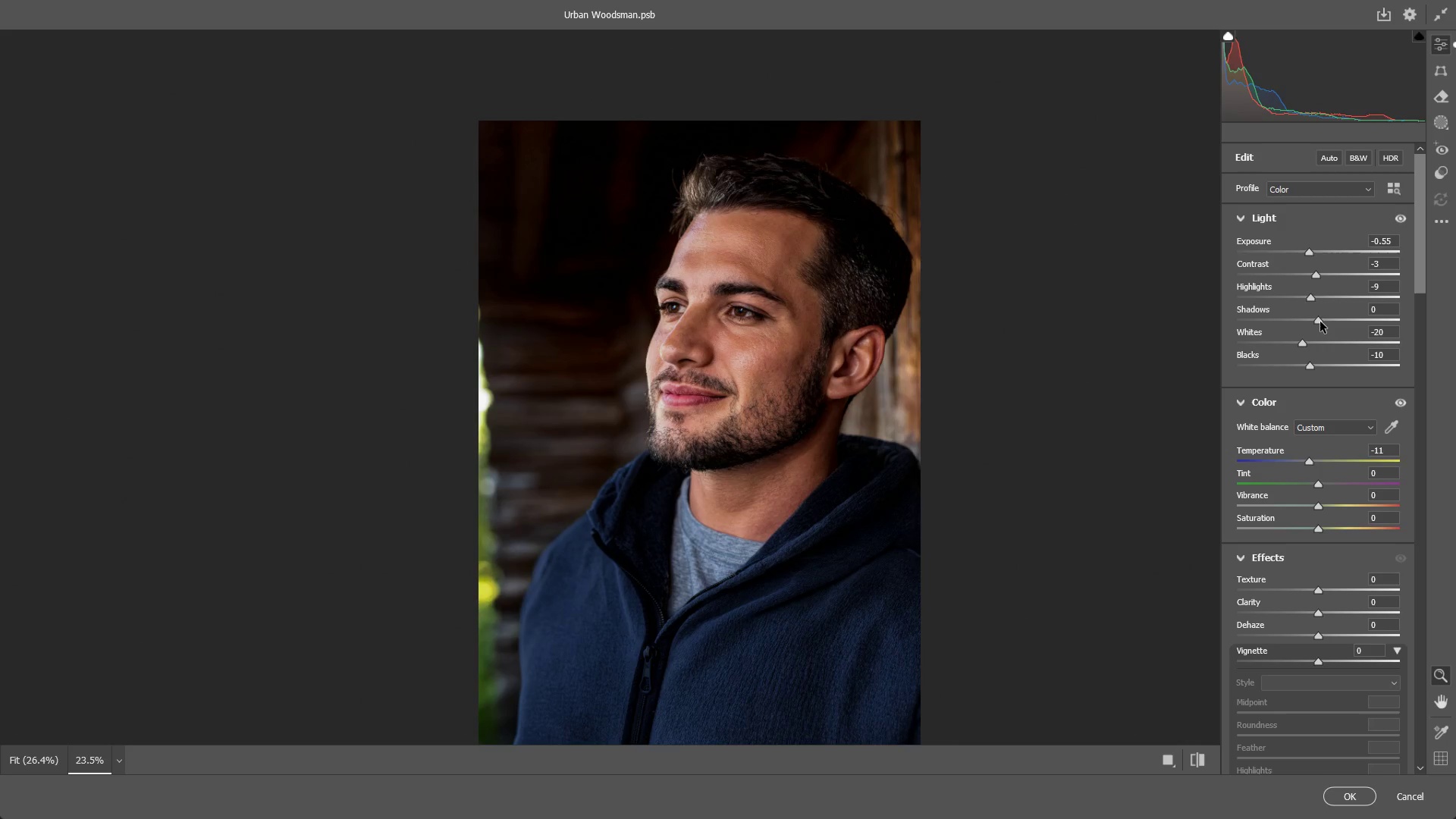 
left_click_drag(start_coordinate=[1321, 318], to_coordinate=[1298, 333])
 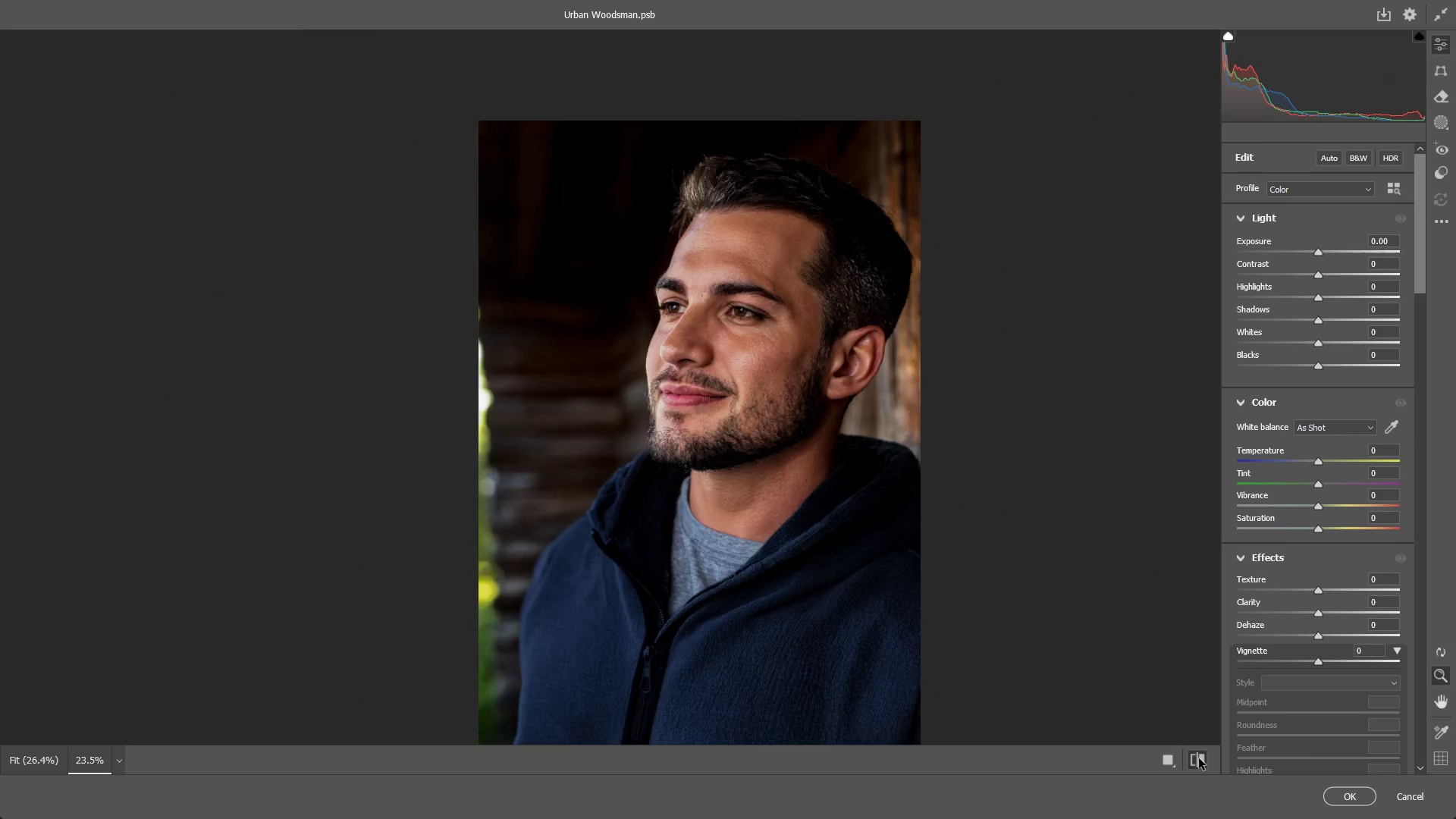 
double_click([1199, 758])
 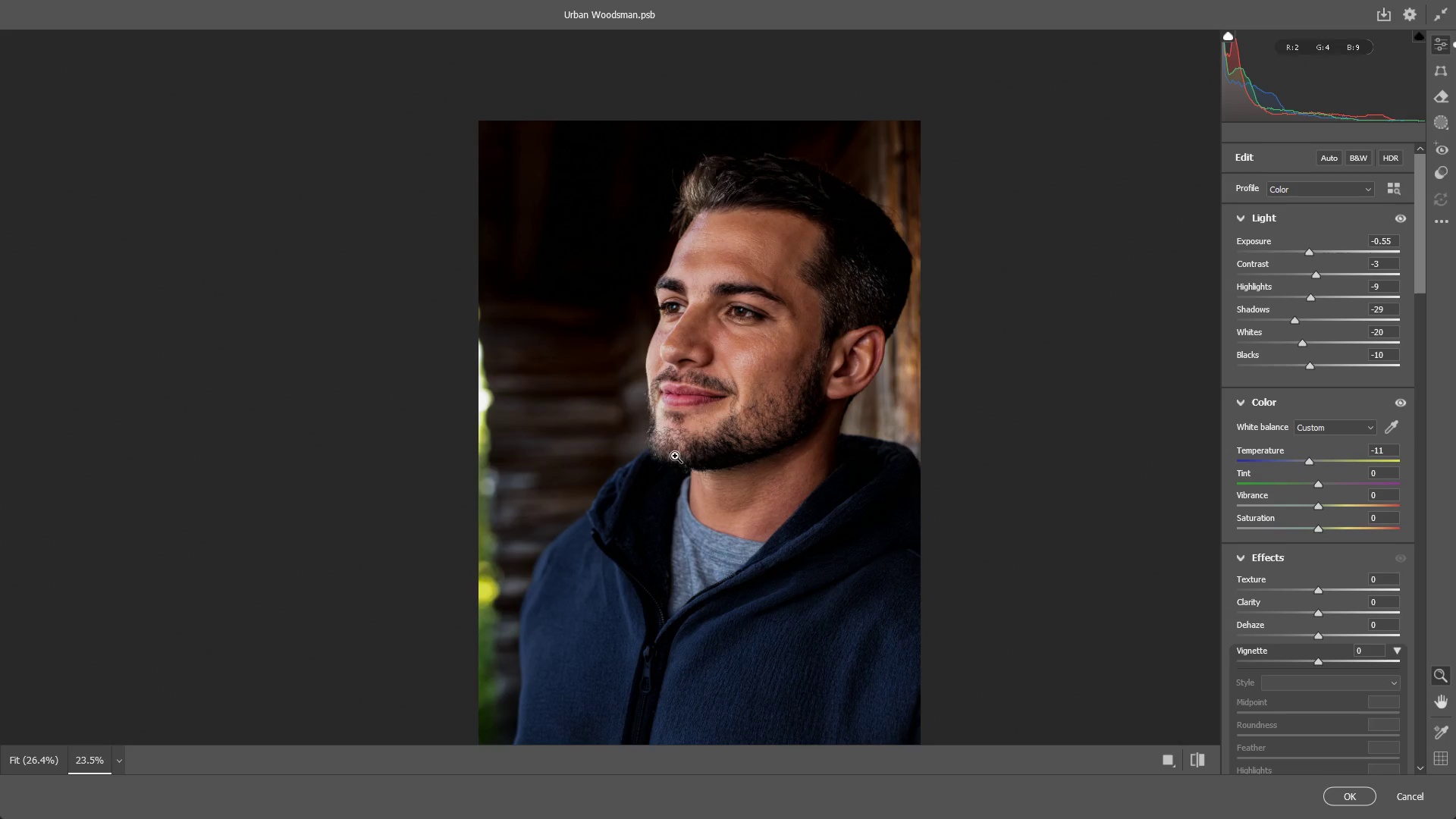 
left_click_drag(start_coordinate=[763, 390], to_coordinate=[742, 386])
 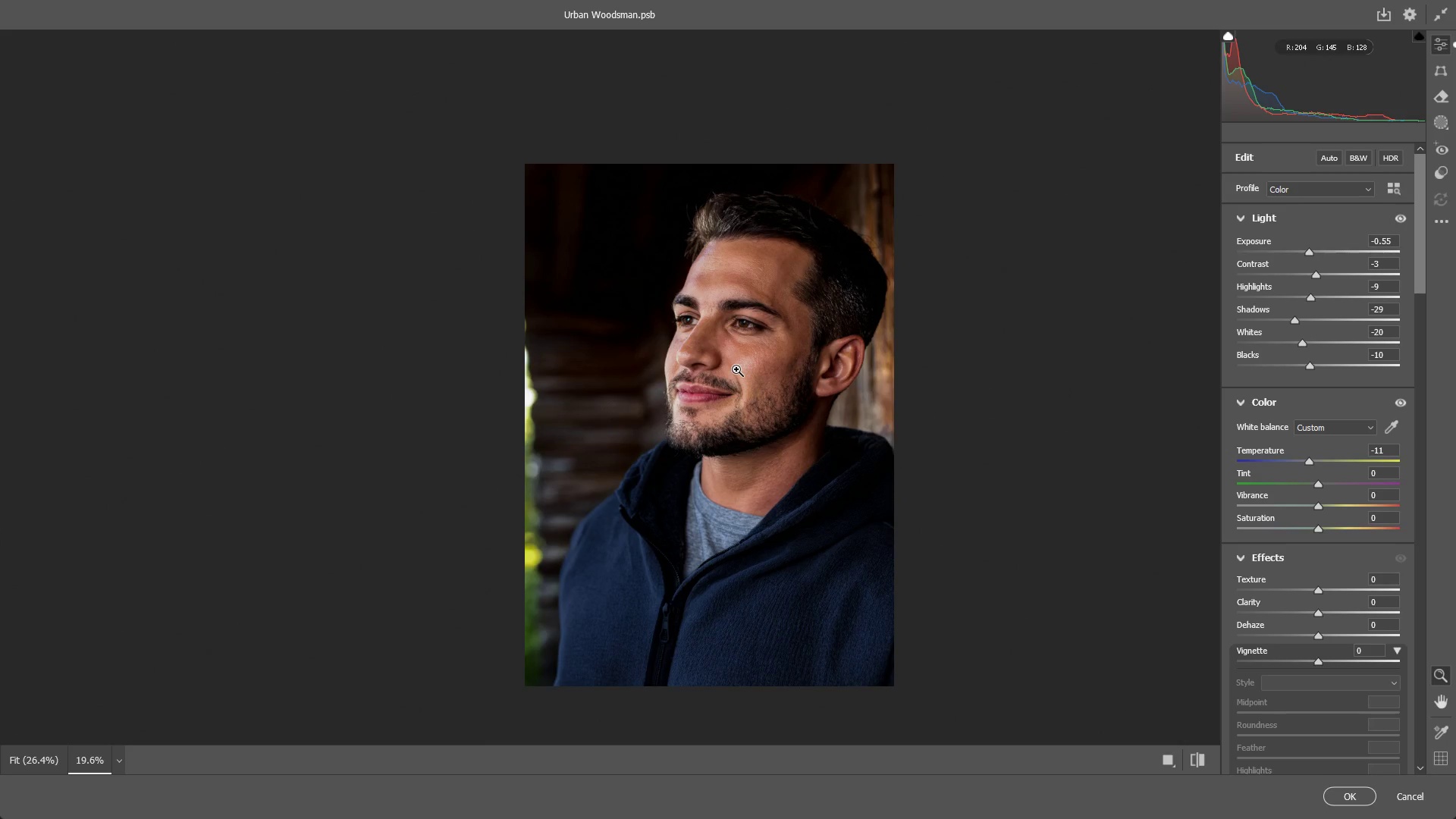 
wait(25.12)
 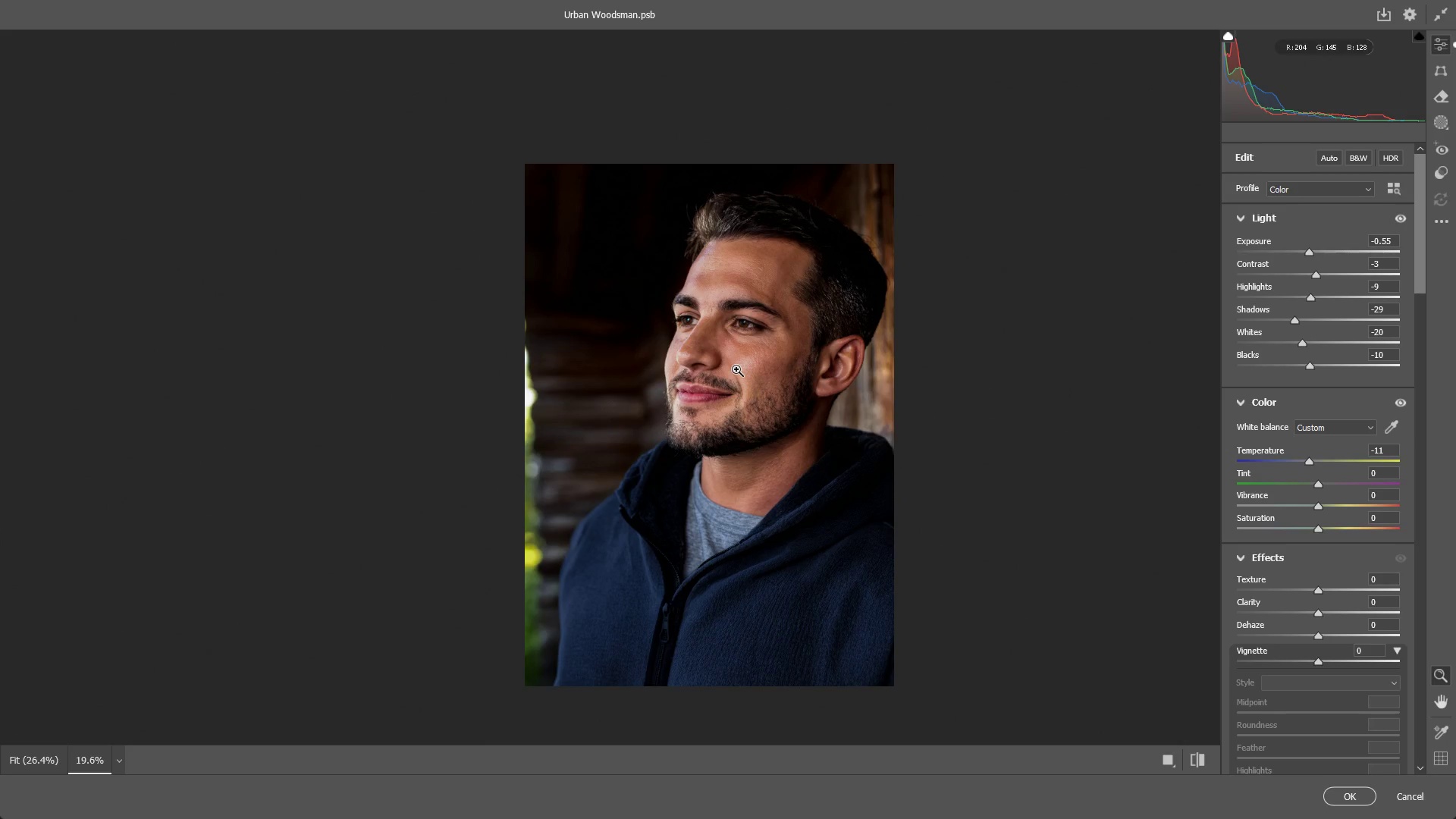 
key(Alt+AltLeft)
 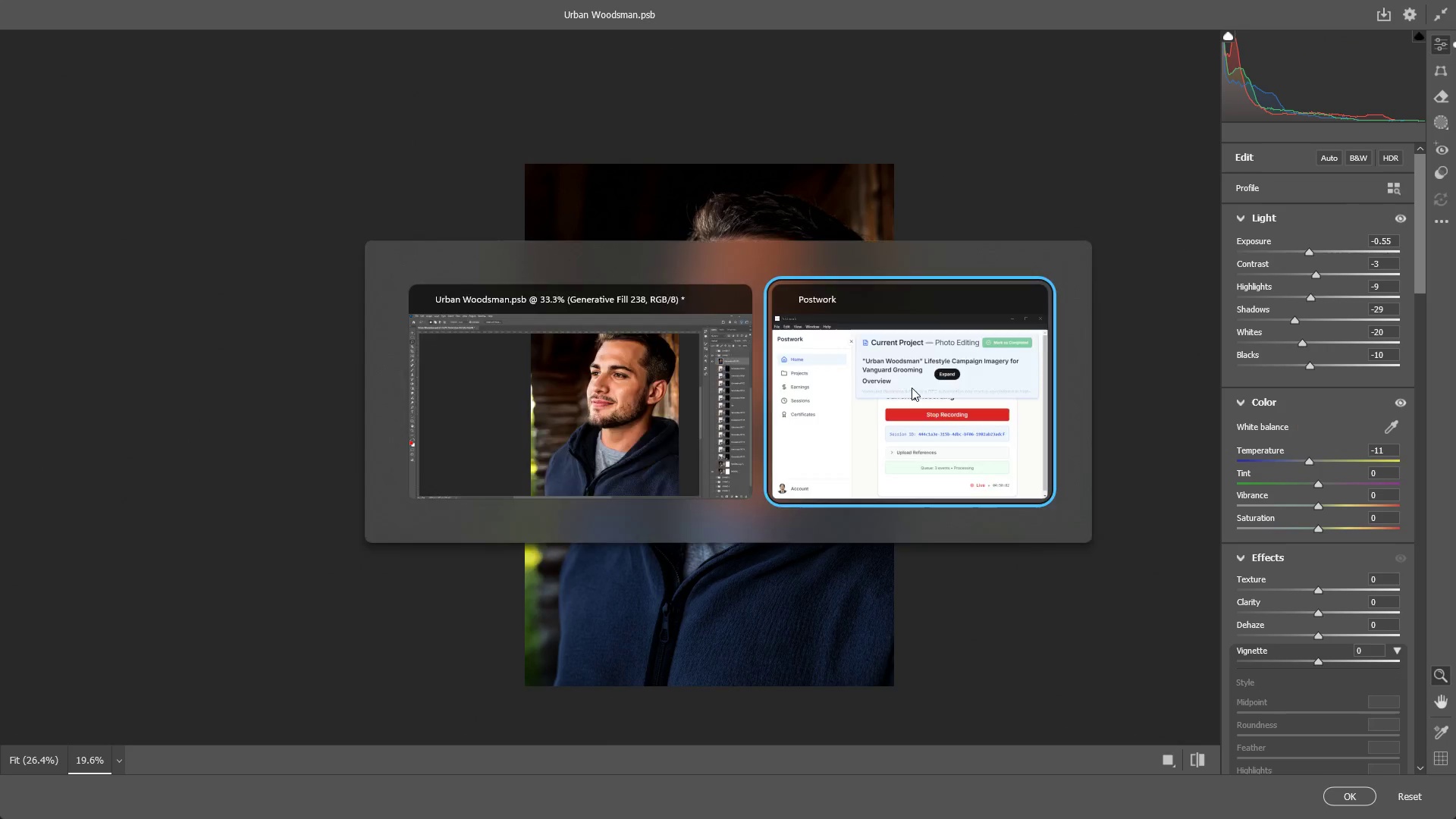 
key(Alt+Tab)